 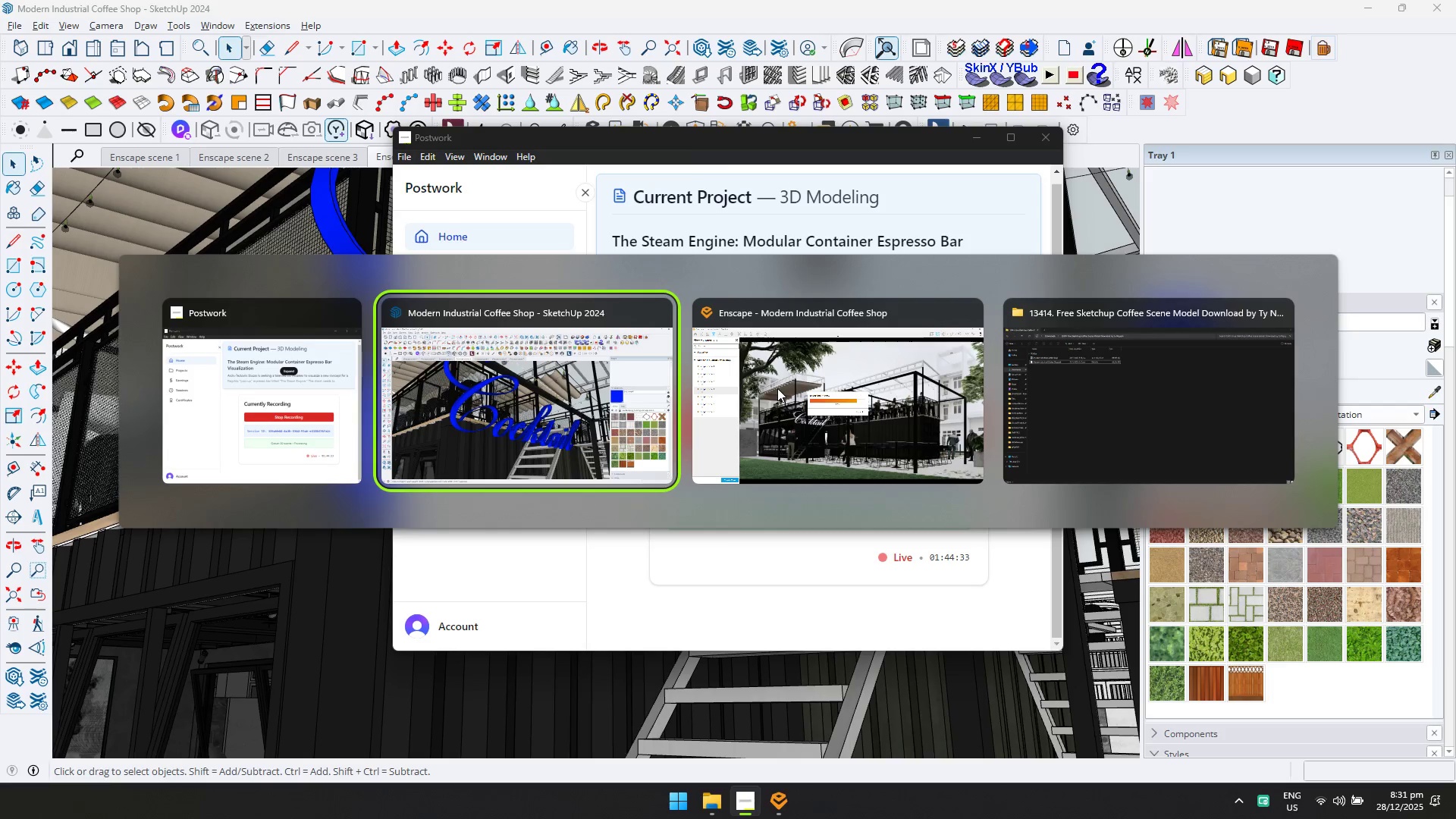 
key(Alt+Tab)
 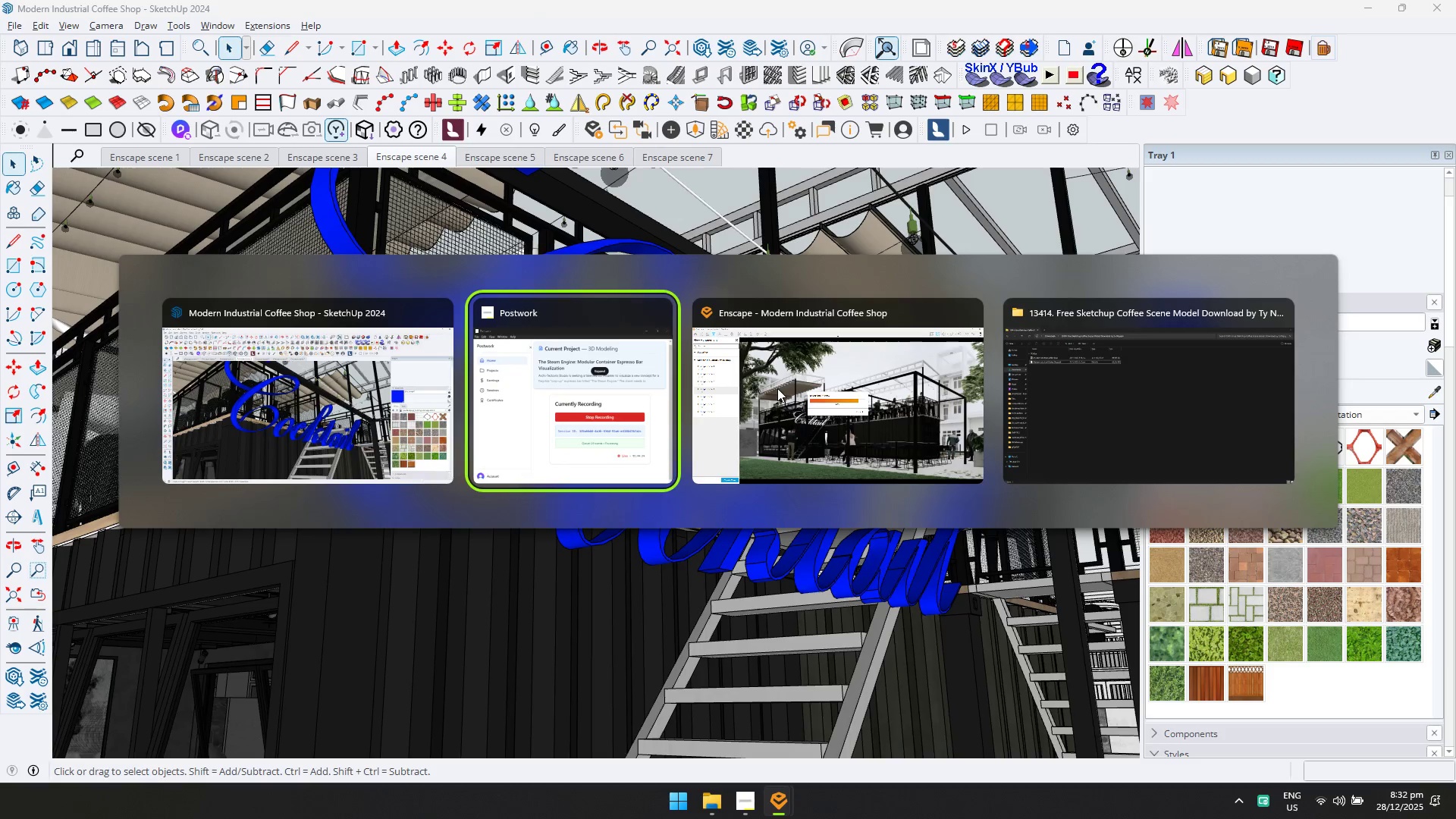 
key(Alt+Tab)
 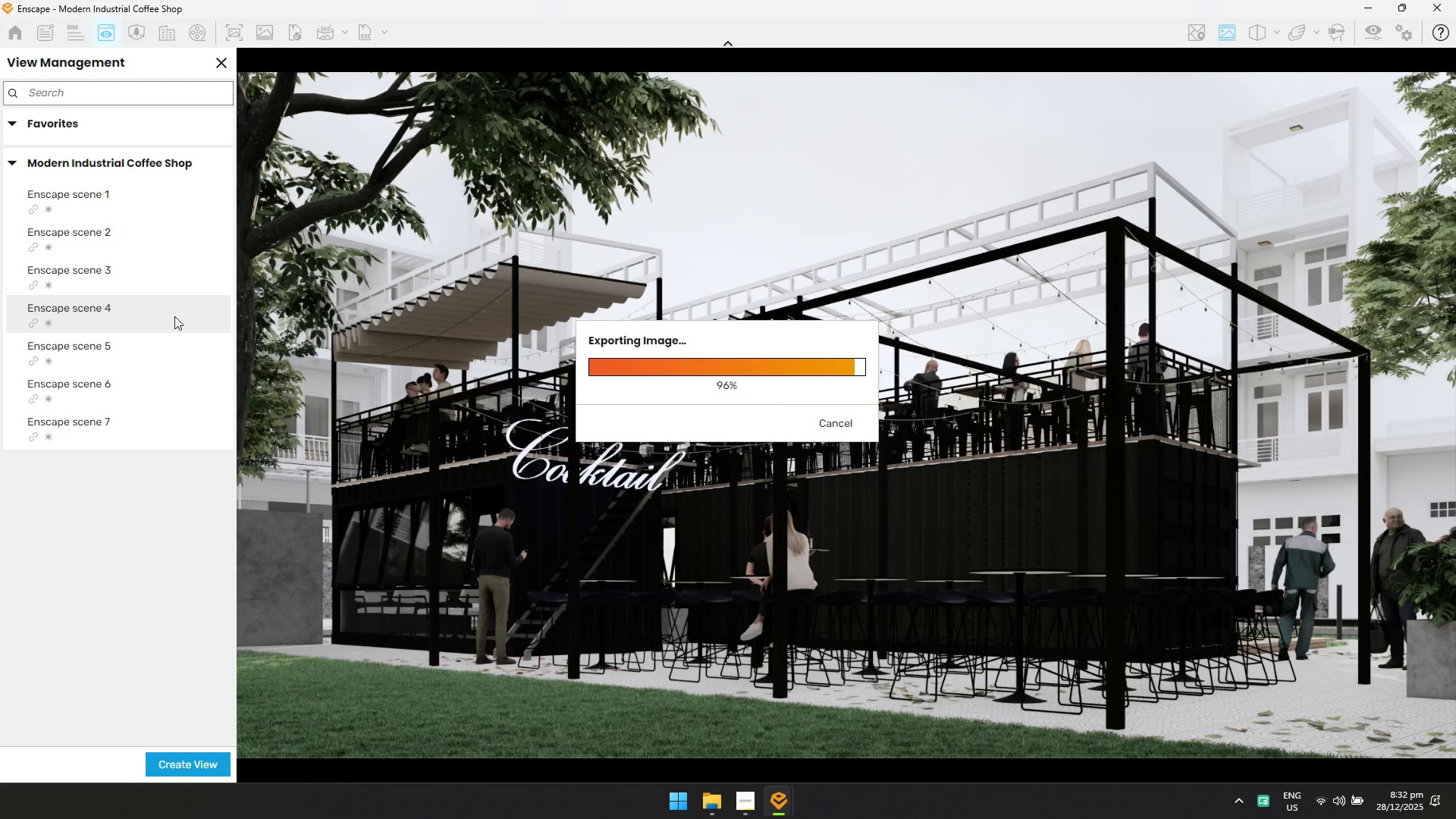 
wait(10.91)
 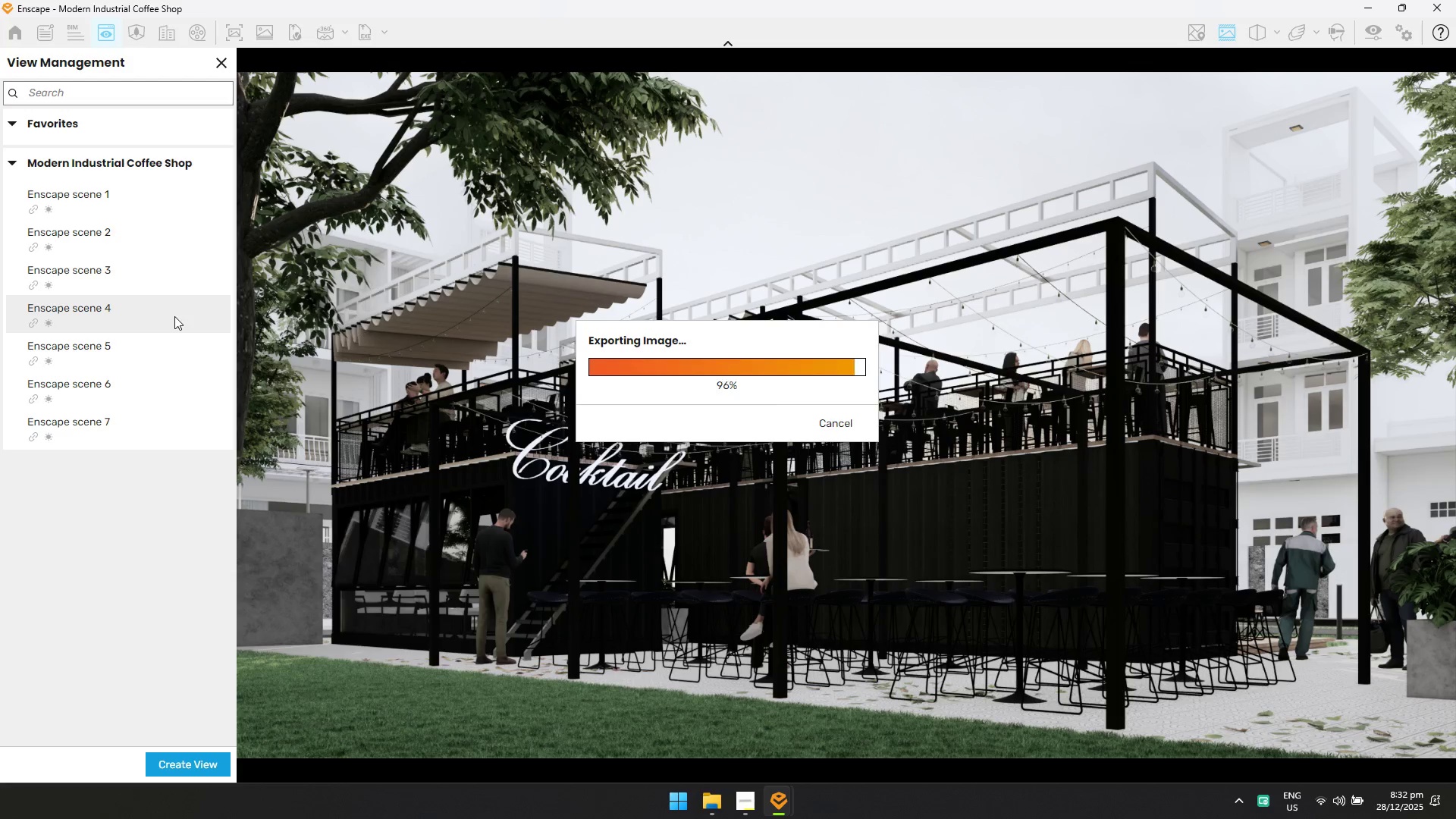 
left_click([114, 352])
 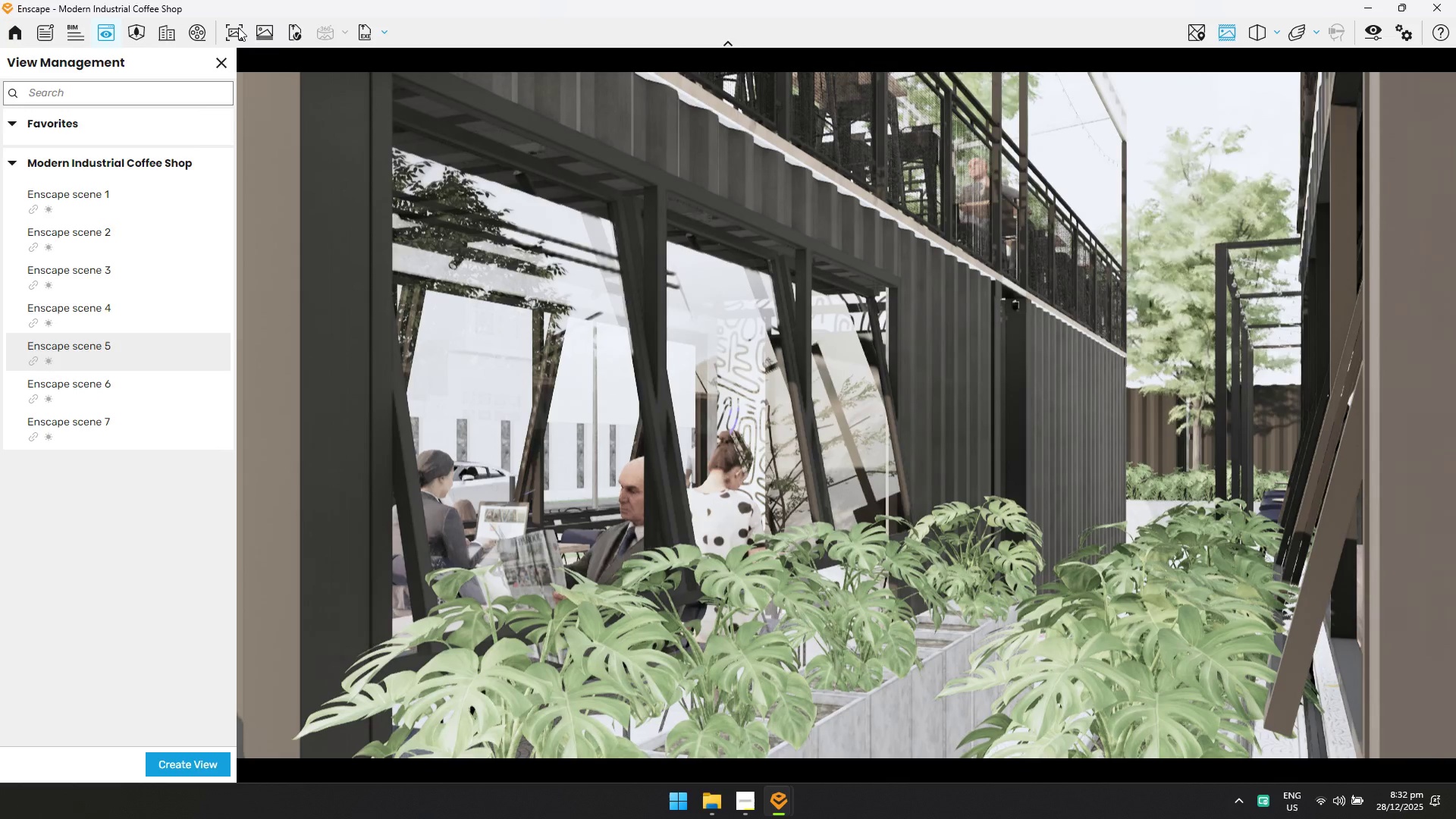 
wait(7.12)
 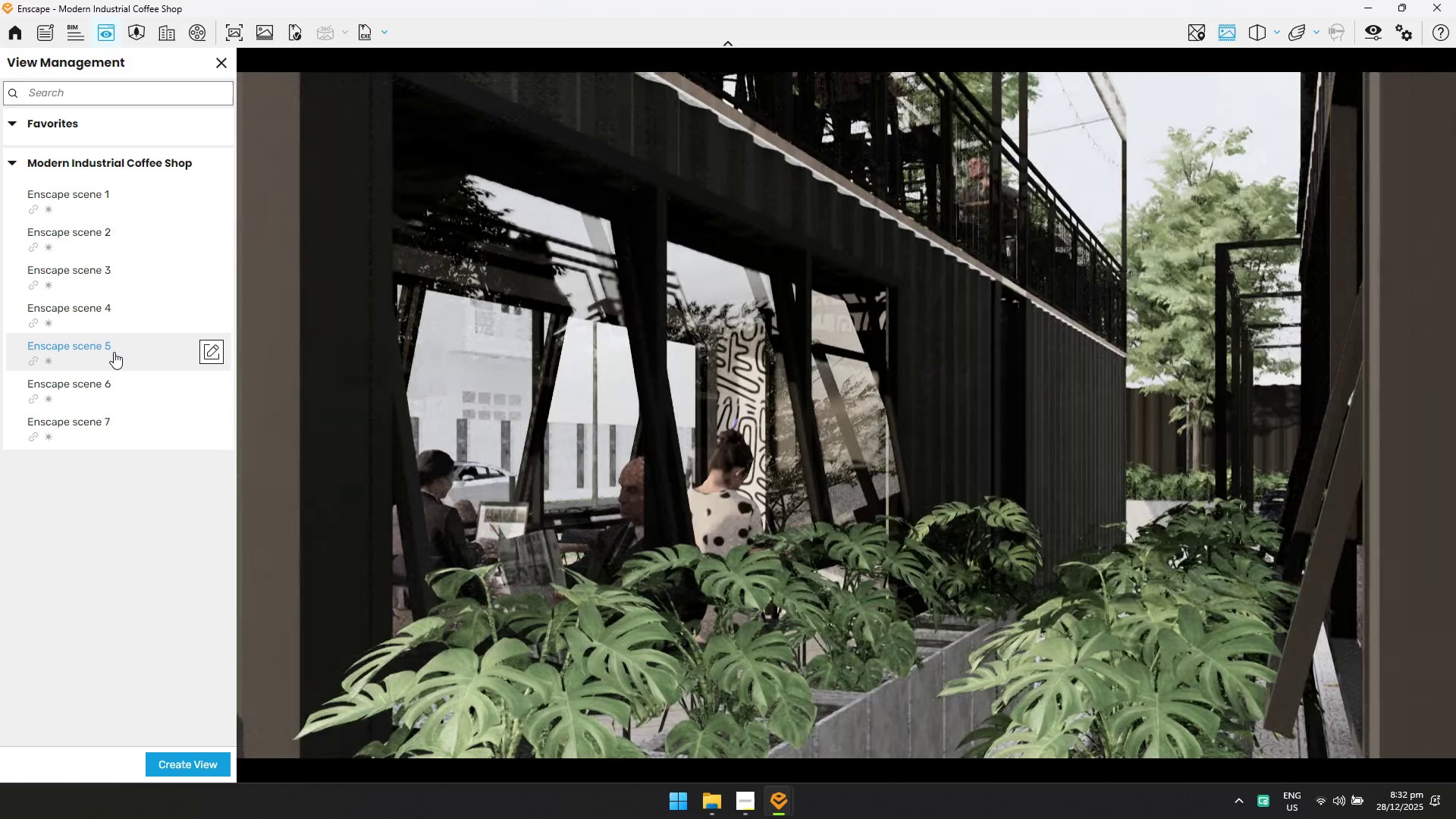 
key(Enter)
 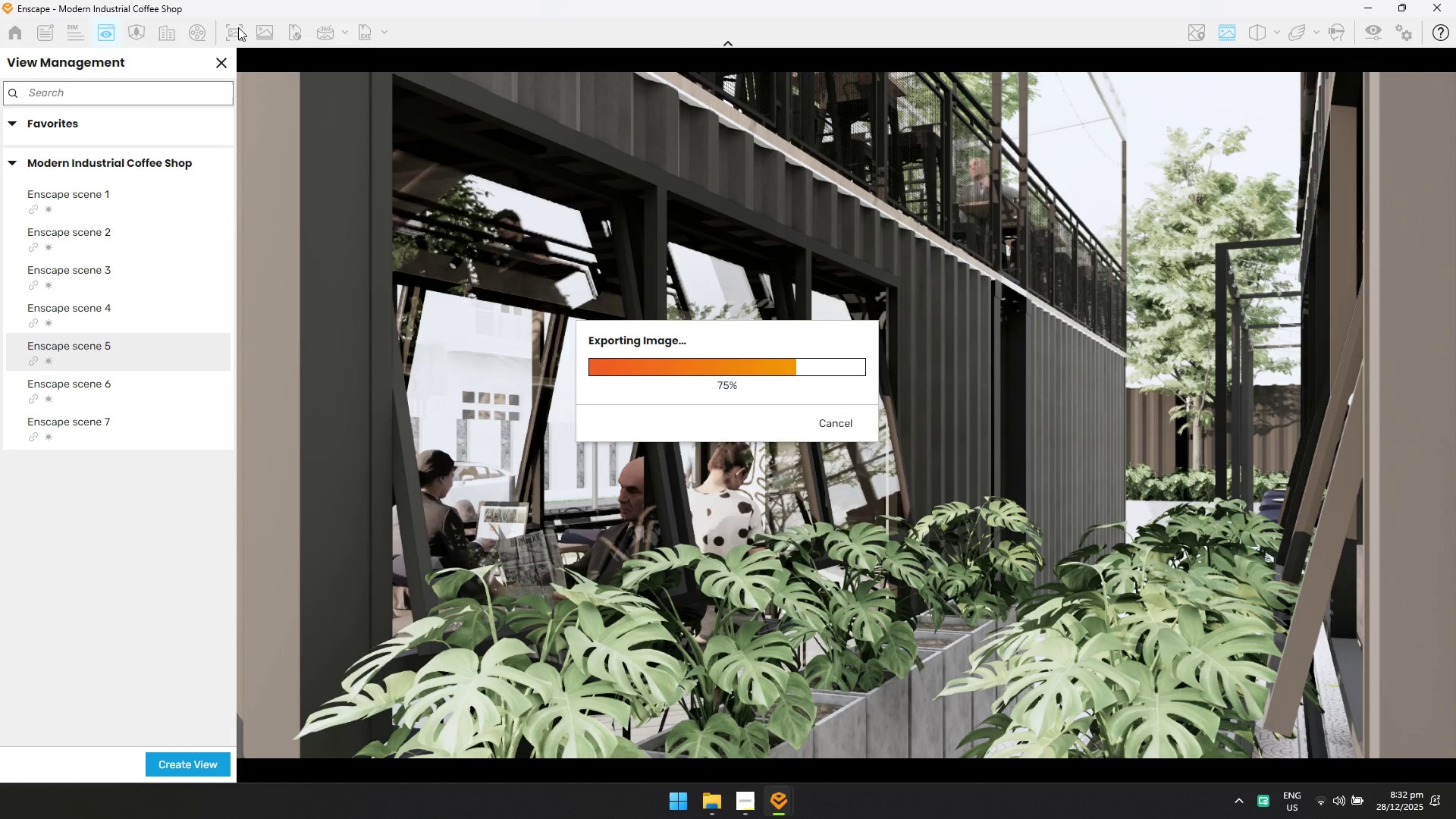 
wait(17.61)
 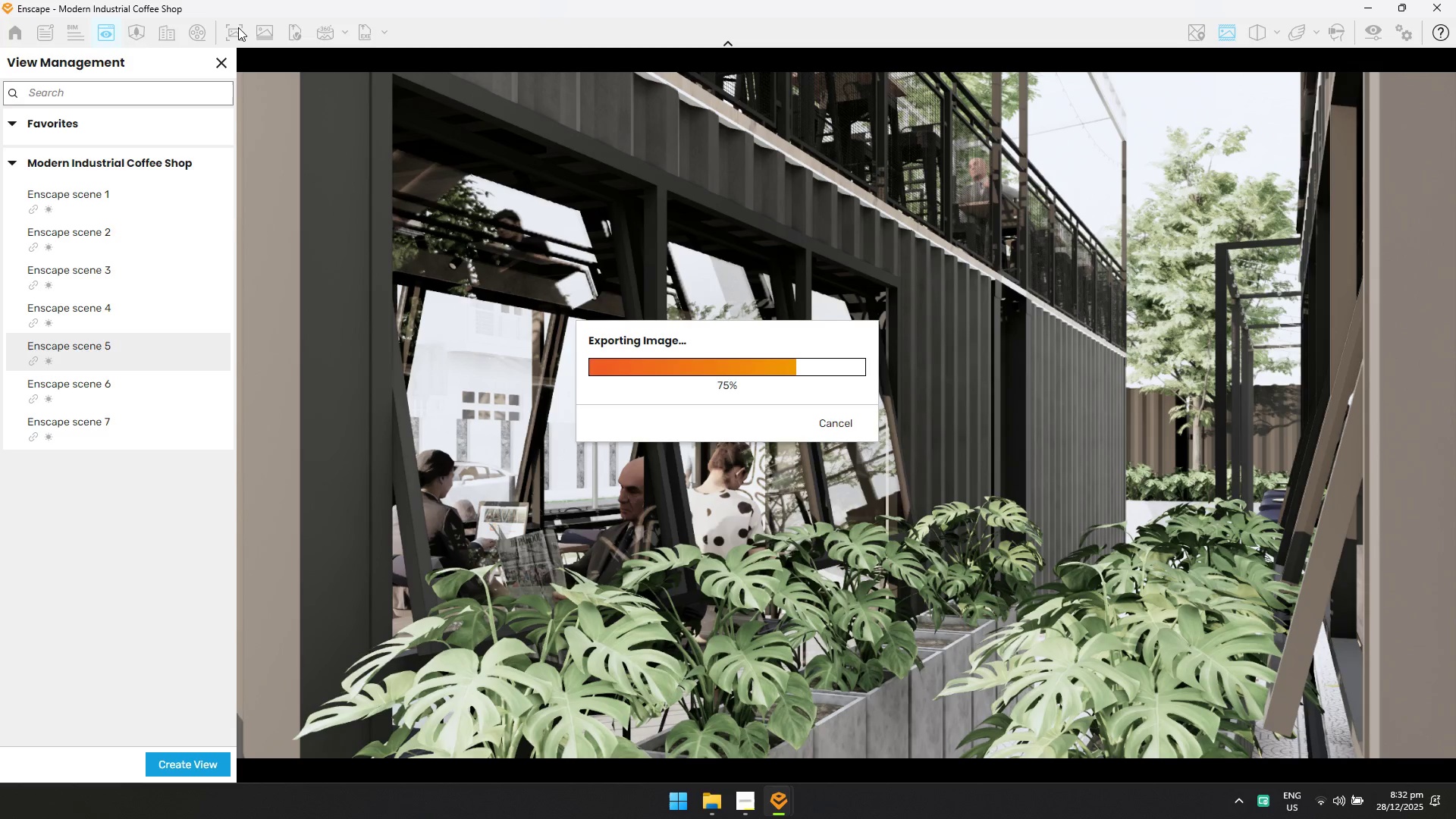 
left_click([139, 391])
 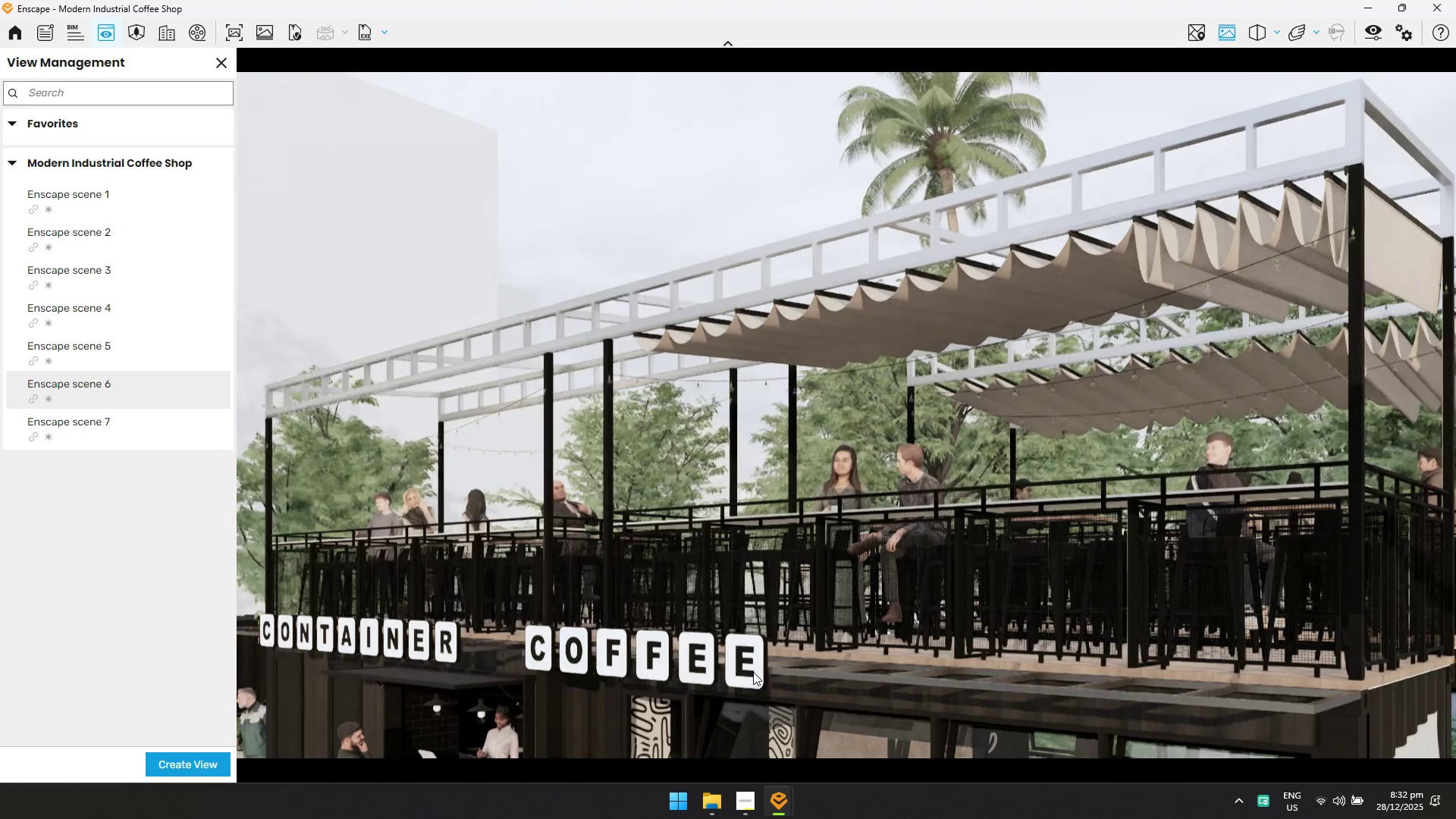 
left_click([231, 36])
 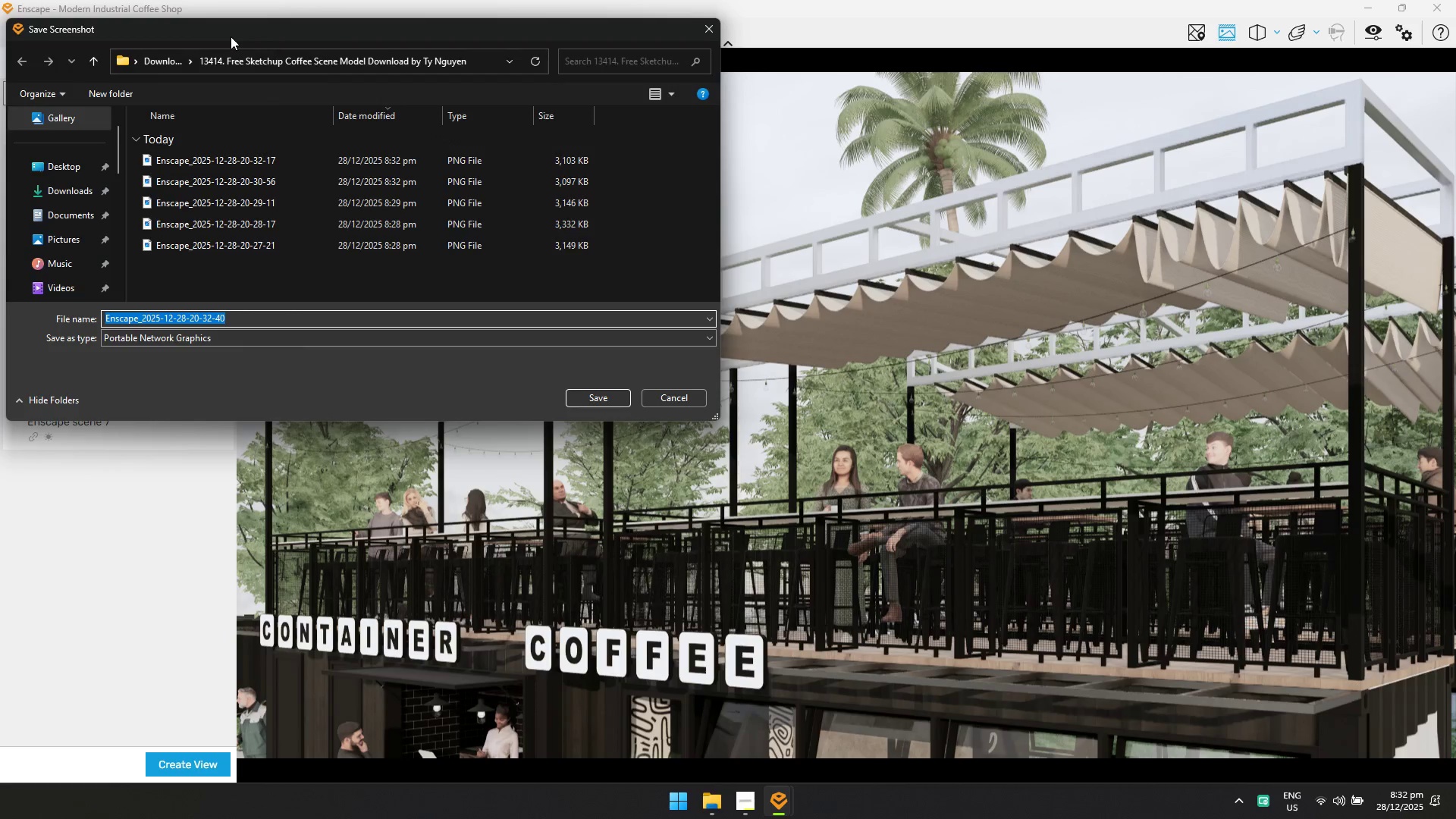 
key(Enter)
 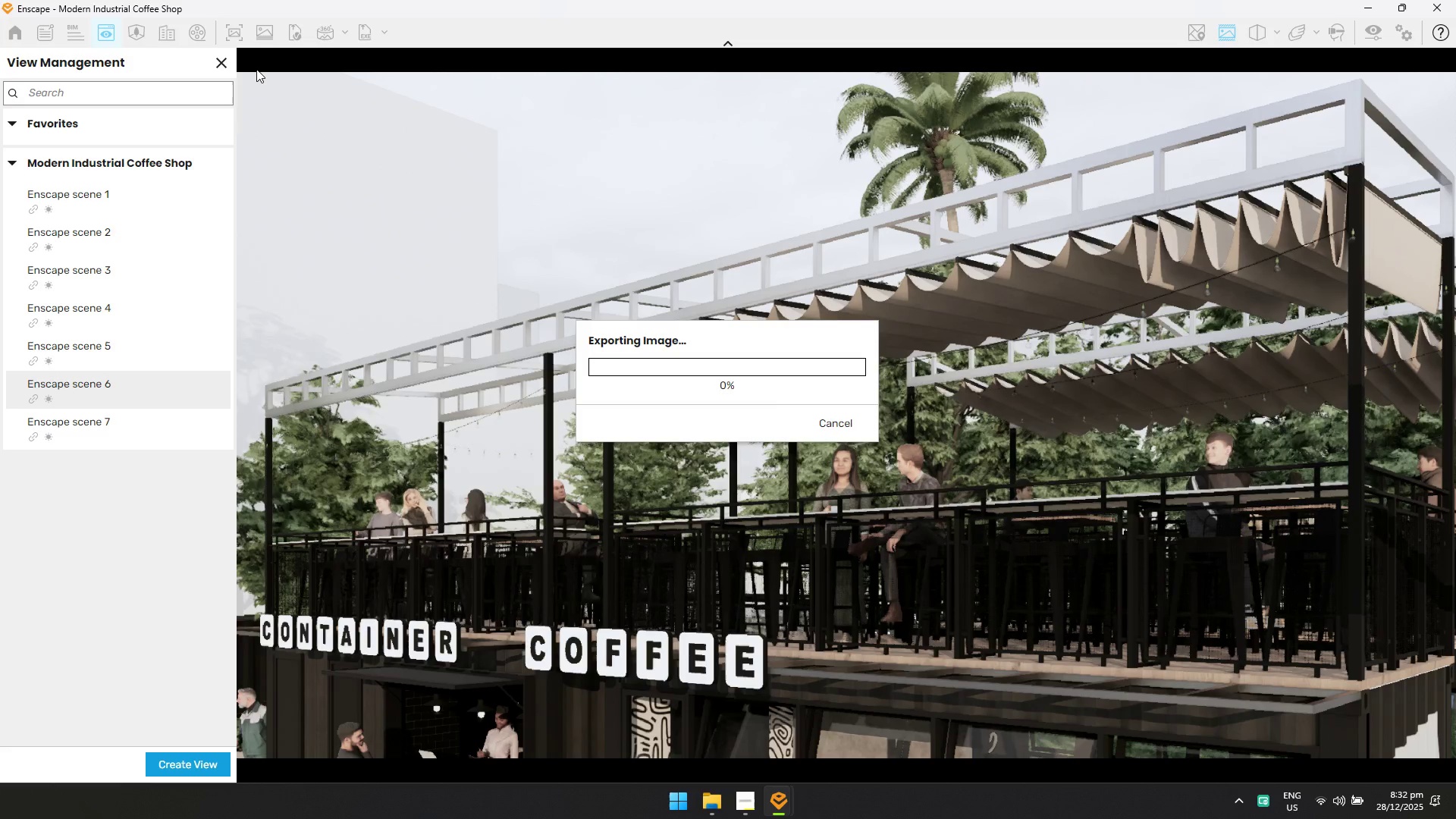 
wait(5.33)
 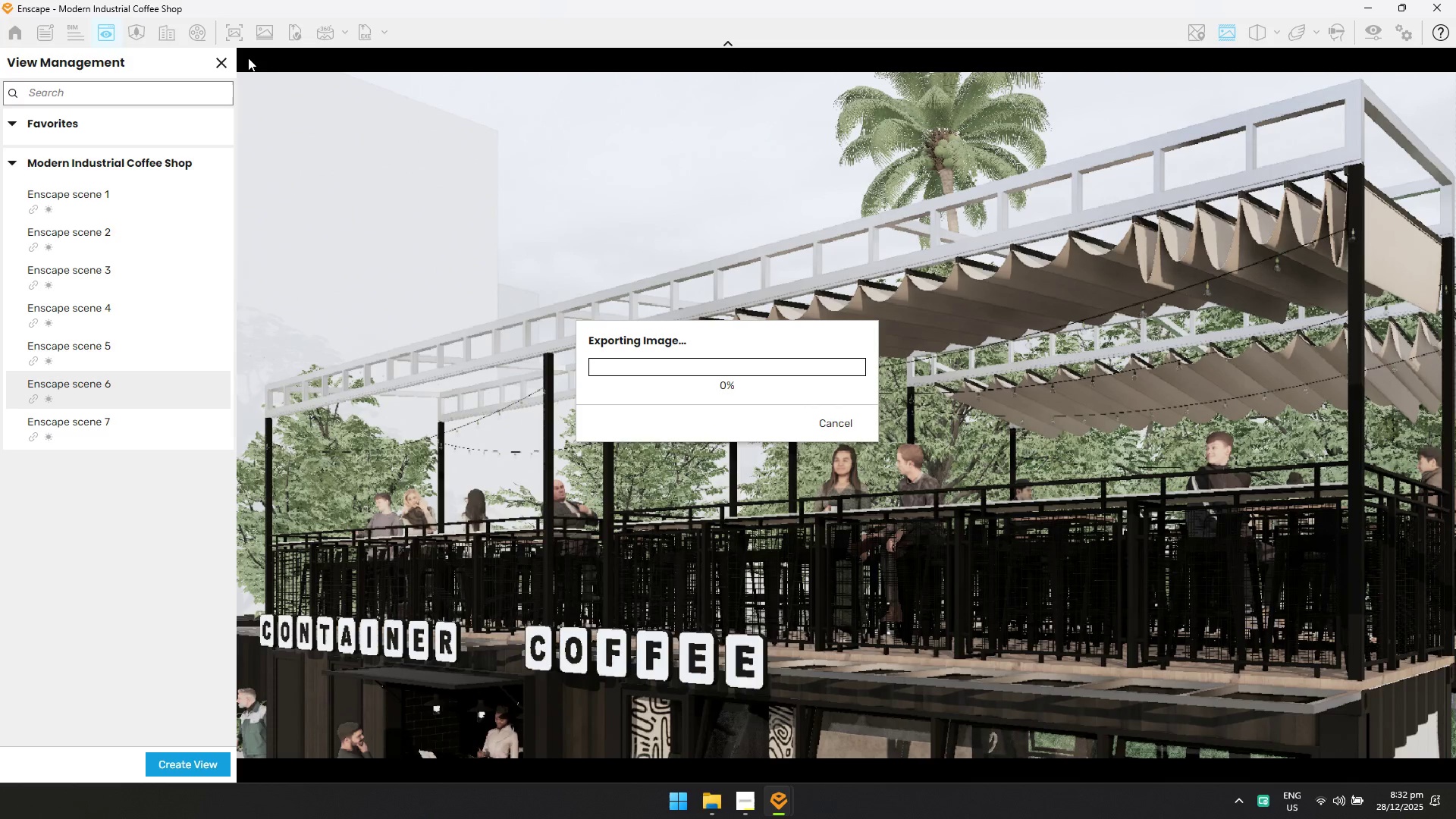 
key(Alt+AltLeft)
 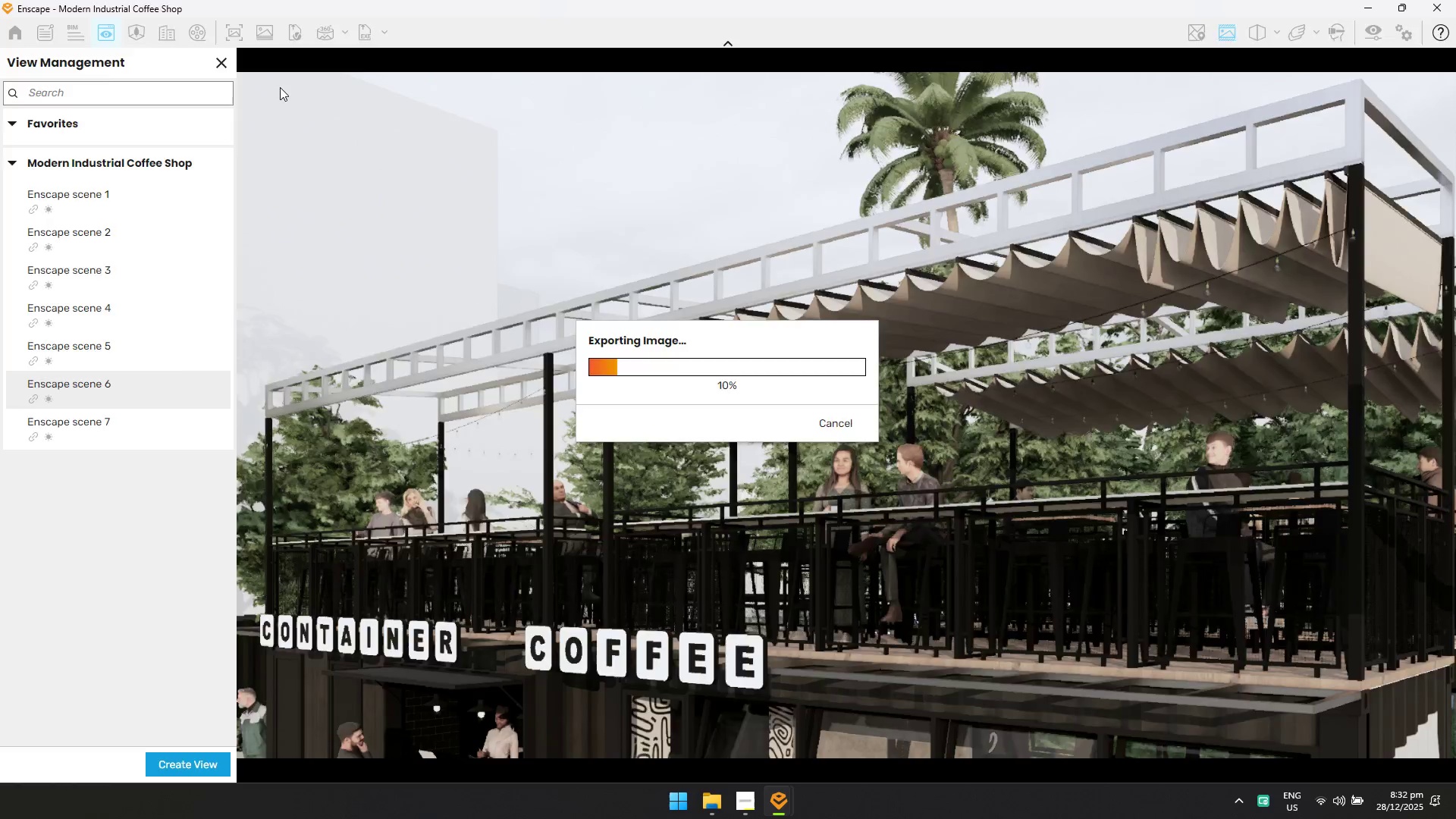 
key(Alt+Tab)
 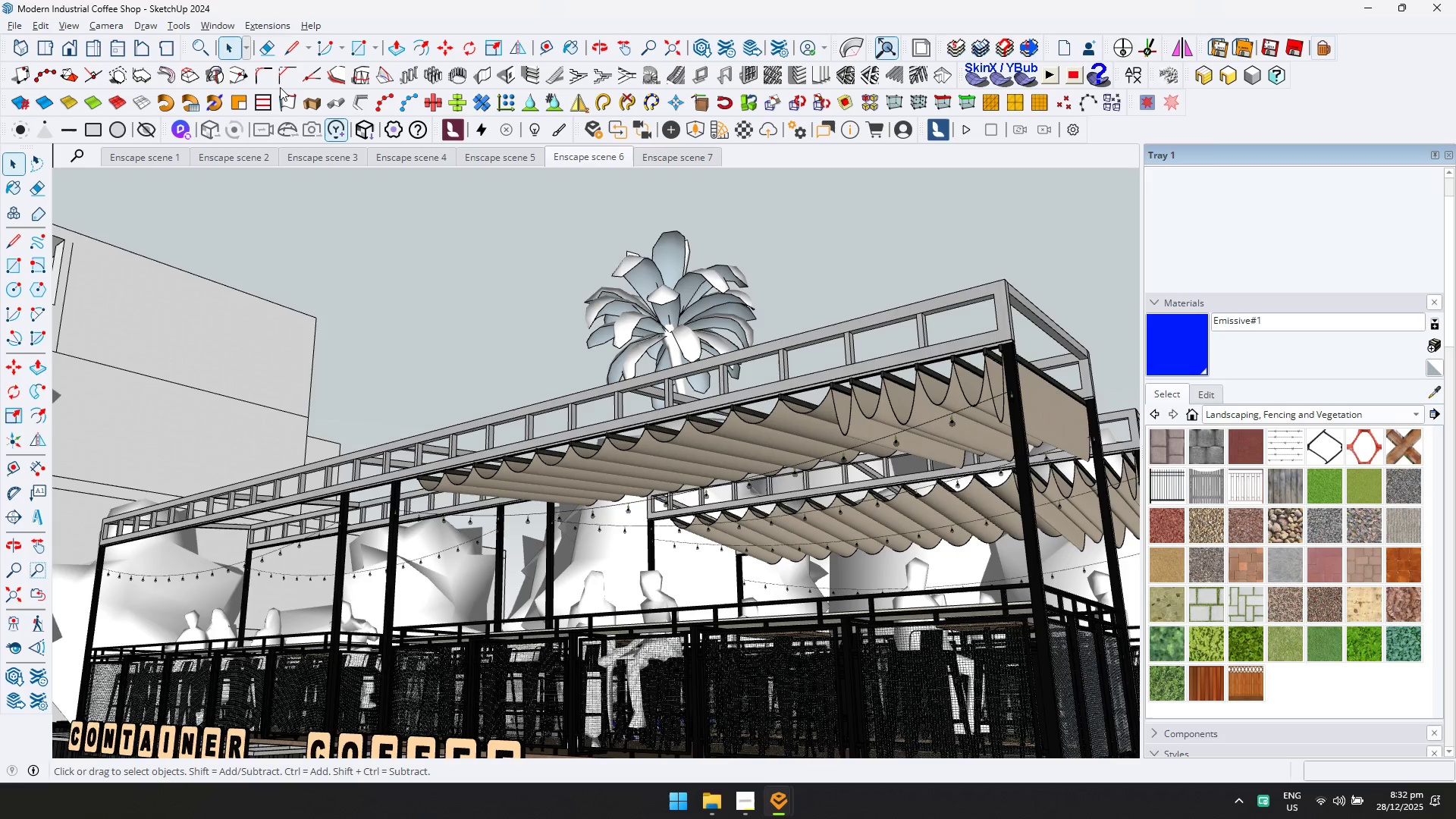 
key(Alt+AltLeft)
 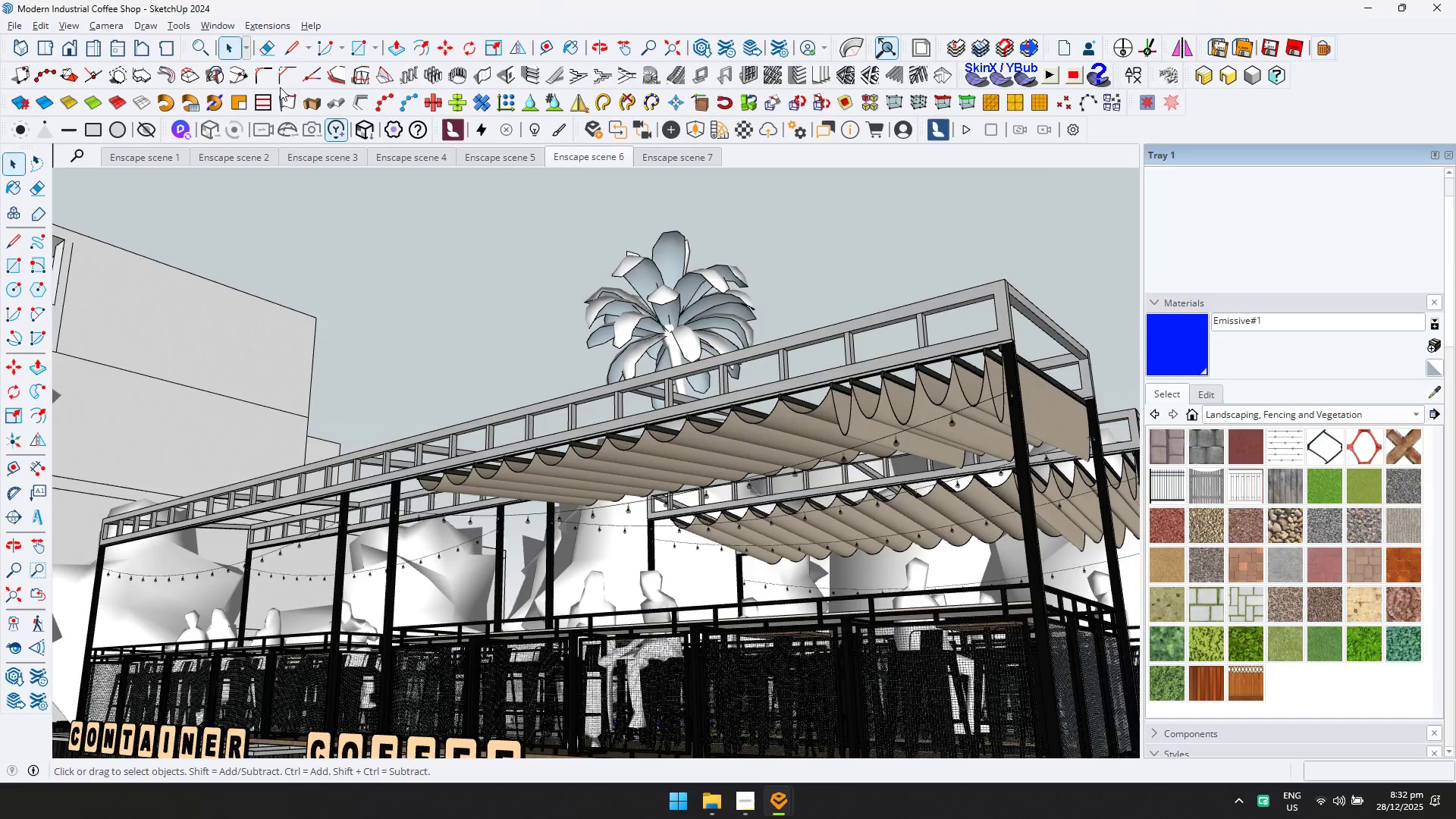 
key(Alt+Tab)
 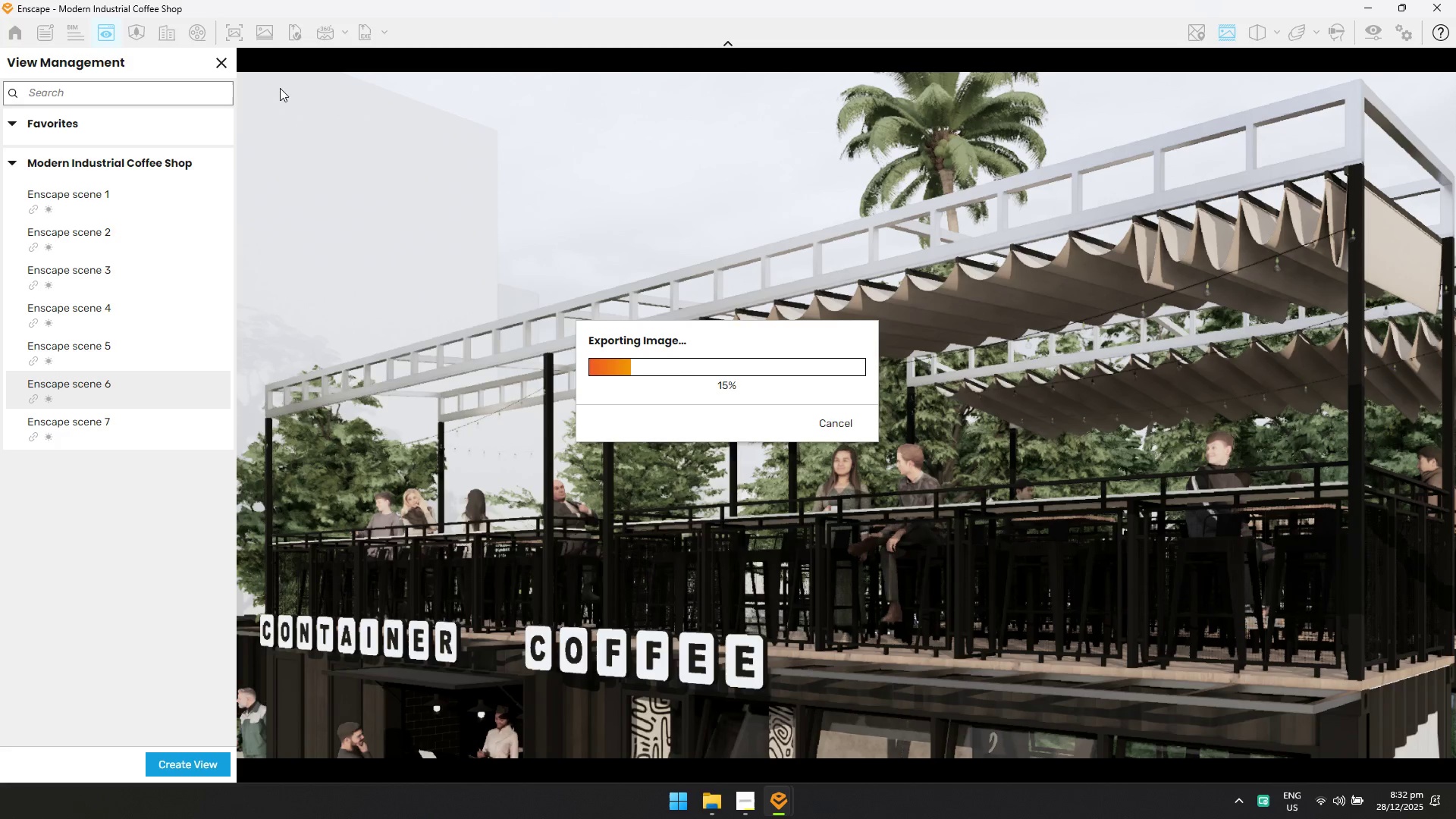 
key(Alt+Tab)
 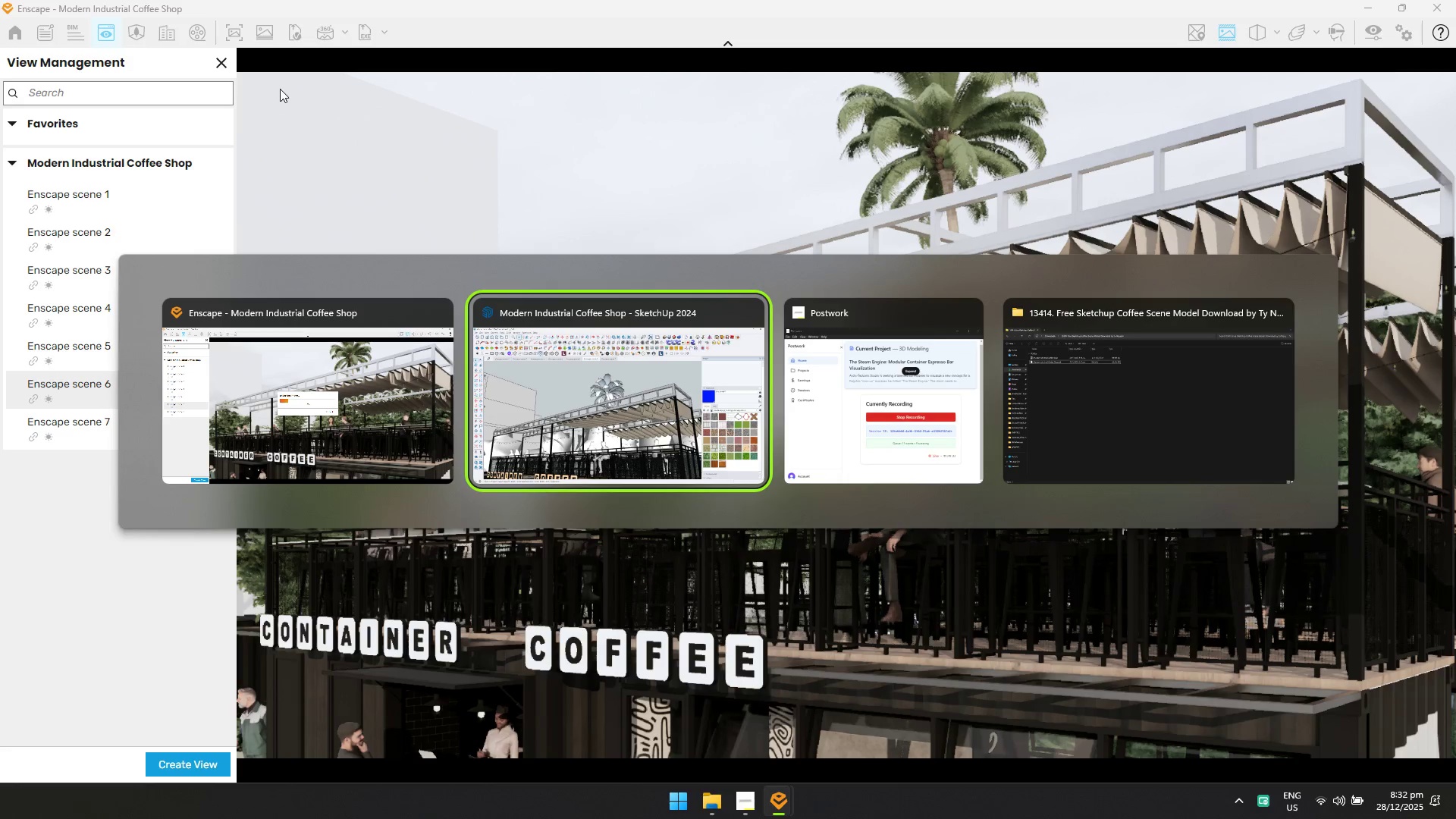 
key(Alt+Tab)